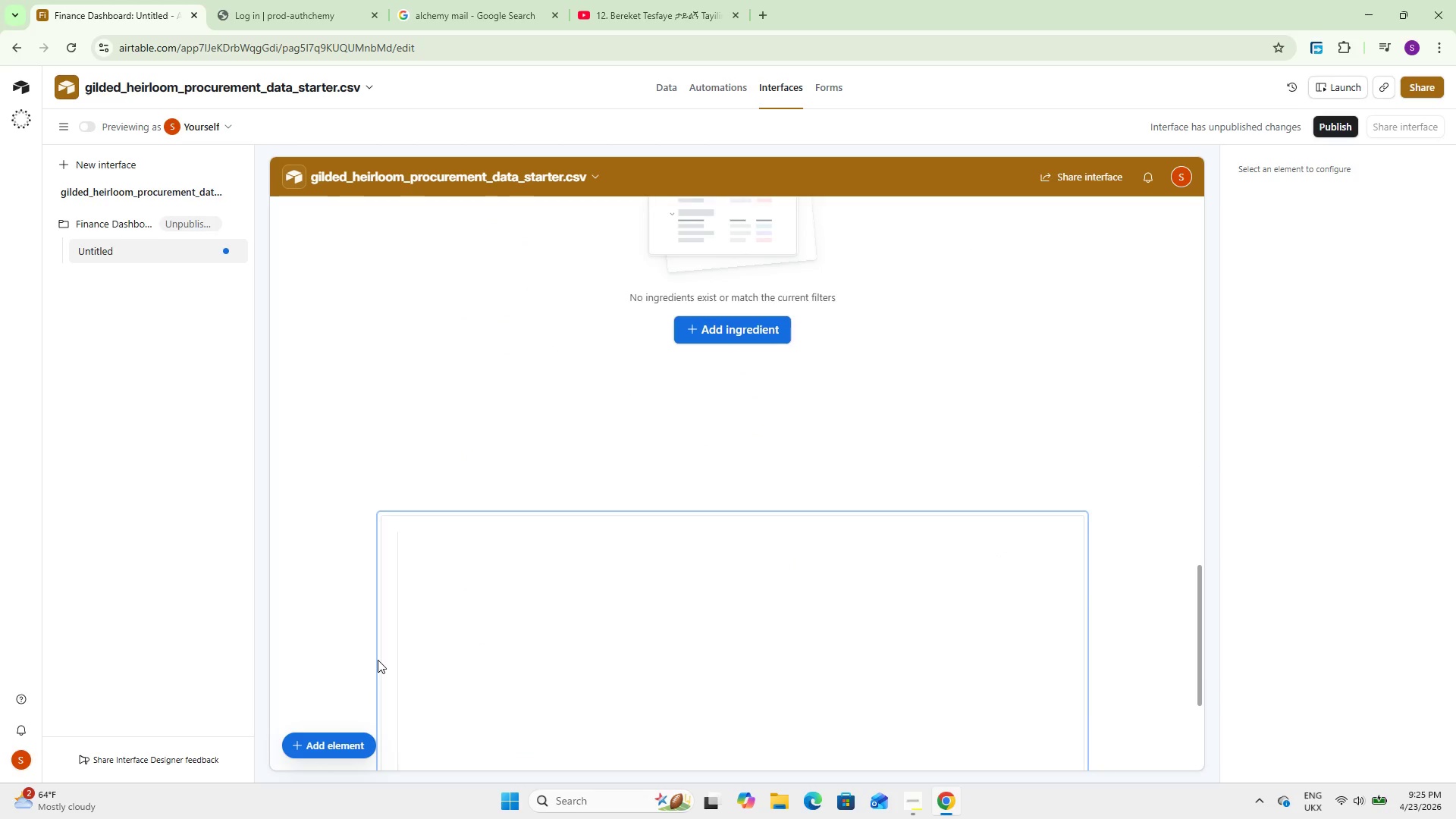 
scroll: coordinate [648, 378], scroll_direction: up, amount: 32.0
 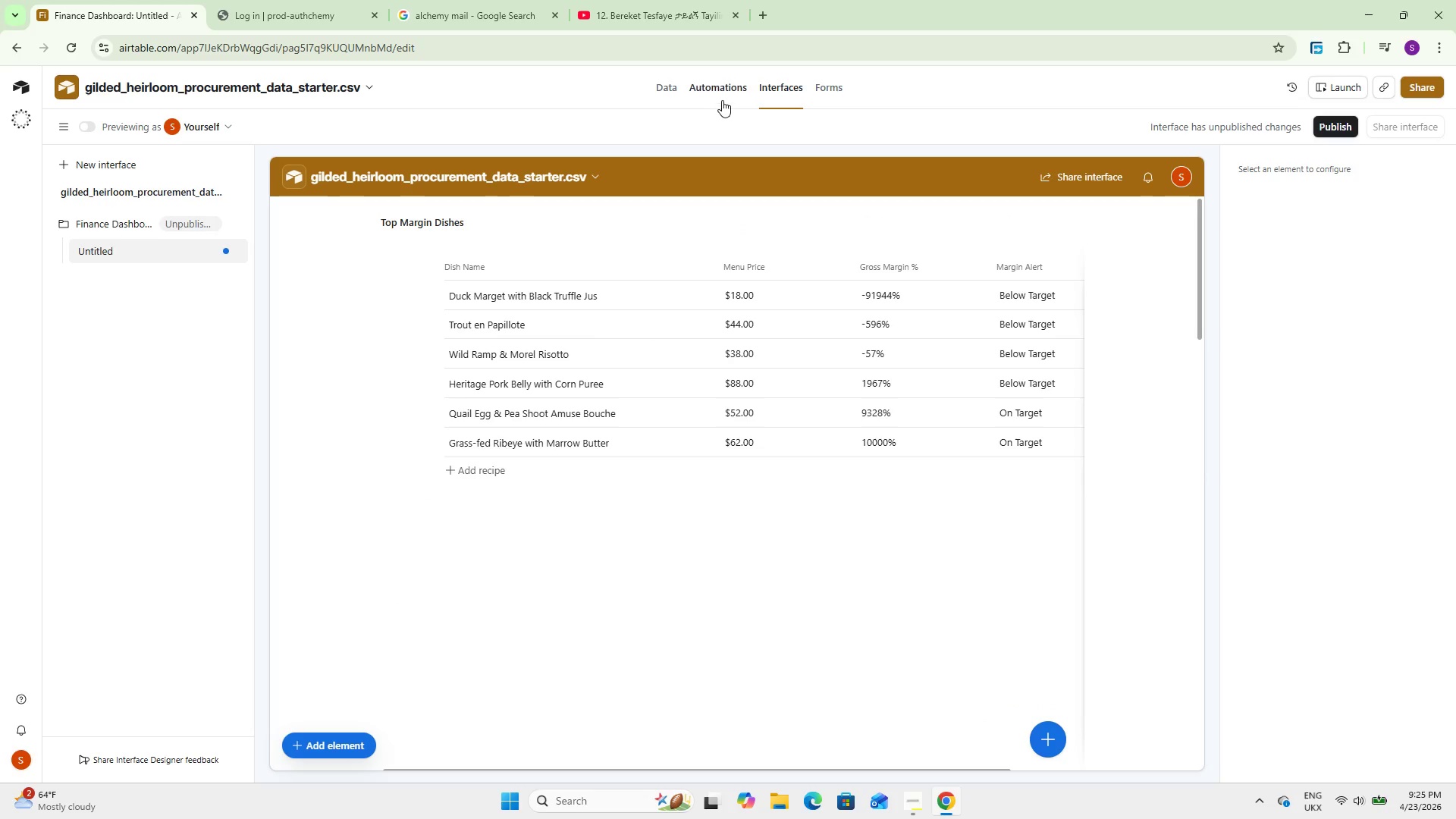 
left_click([722, 98])
 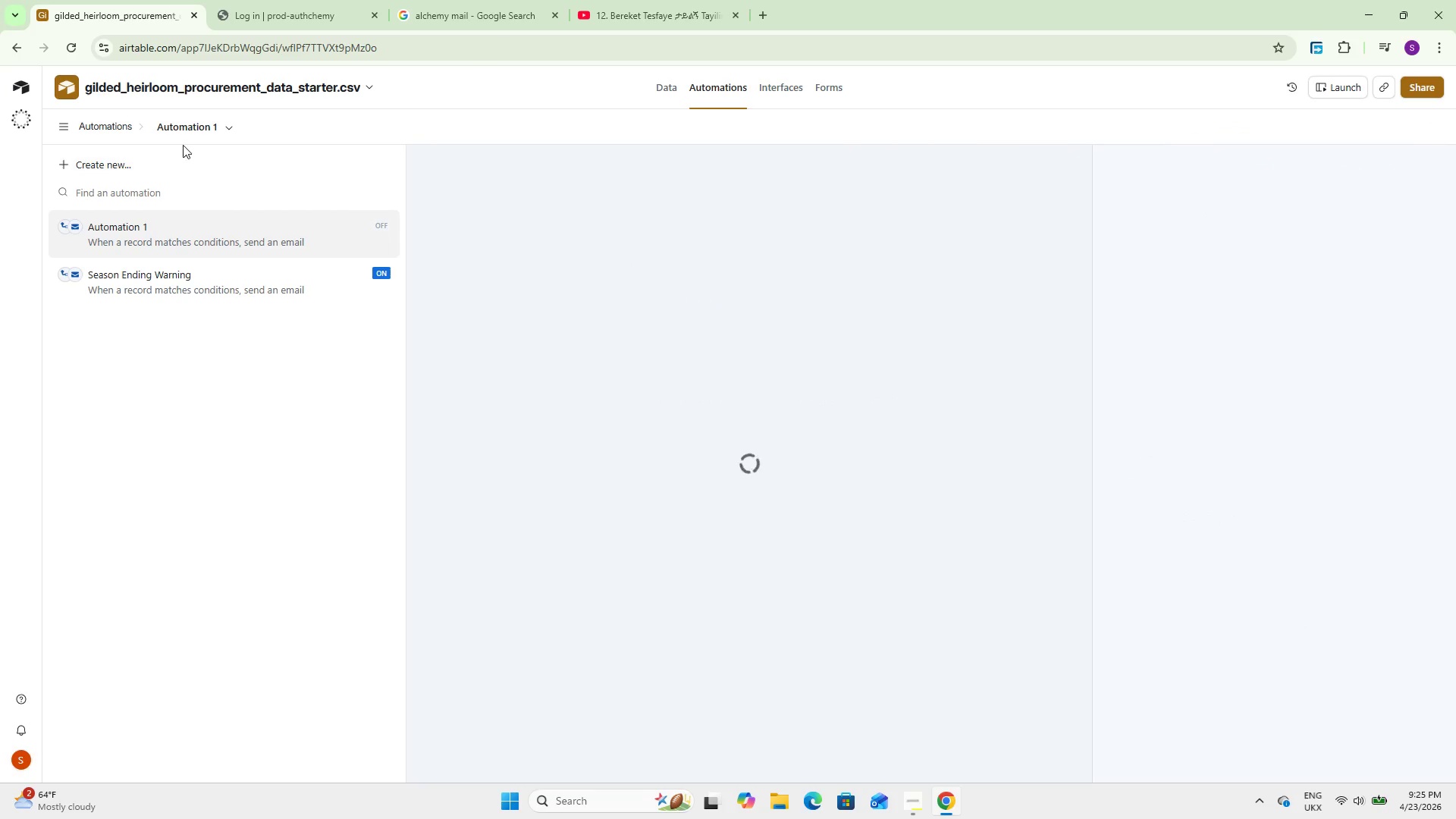 
wait(5.06)
 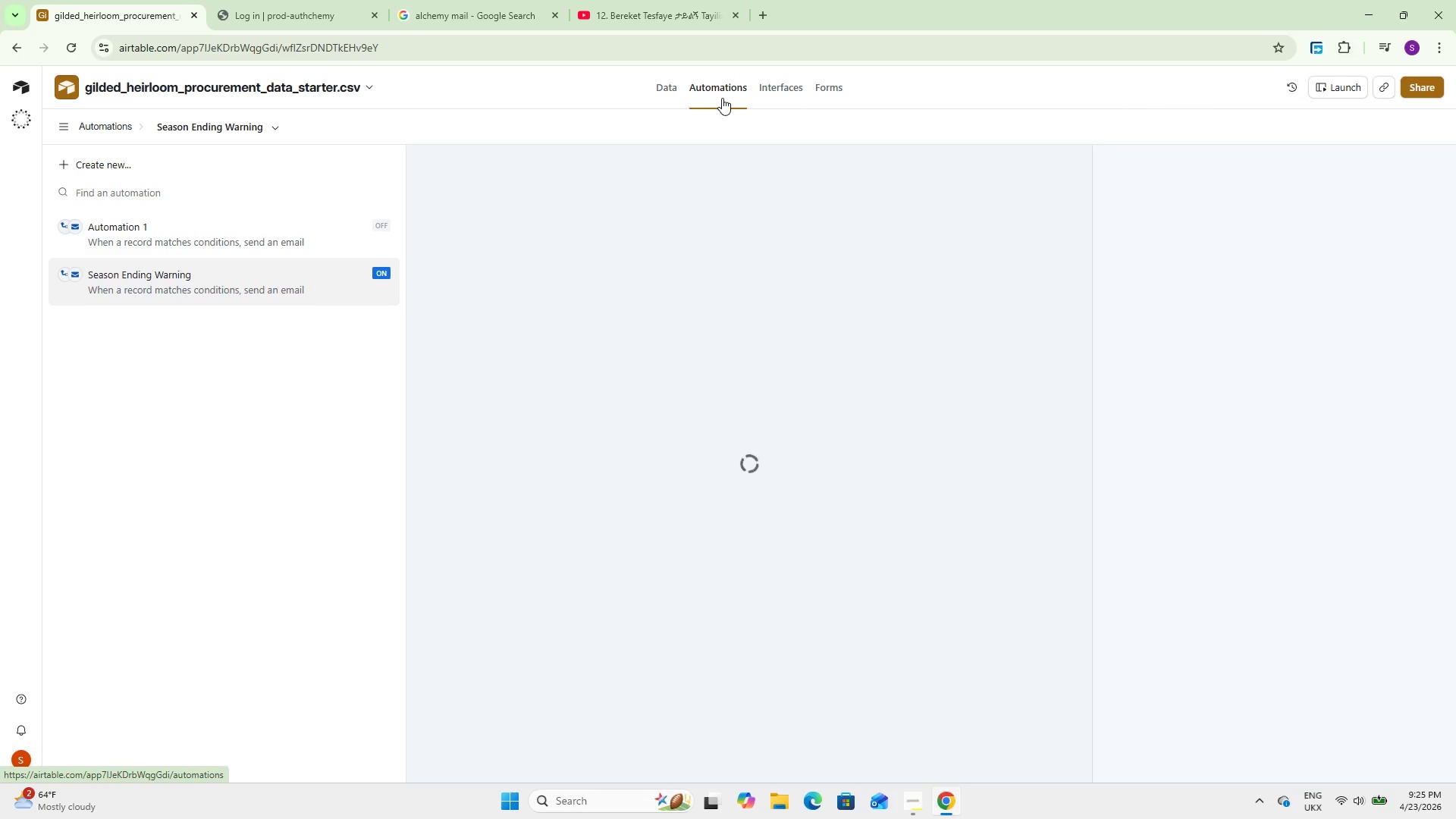 
left_click([168, 119])
 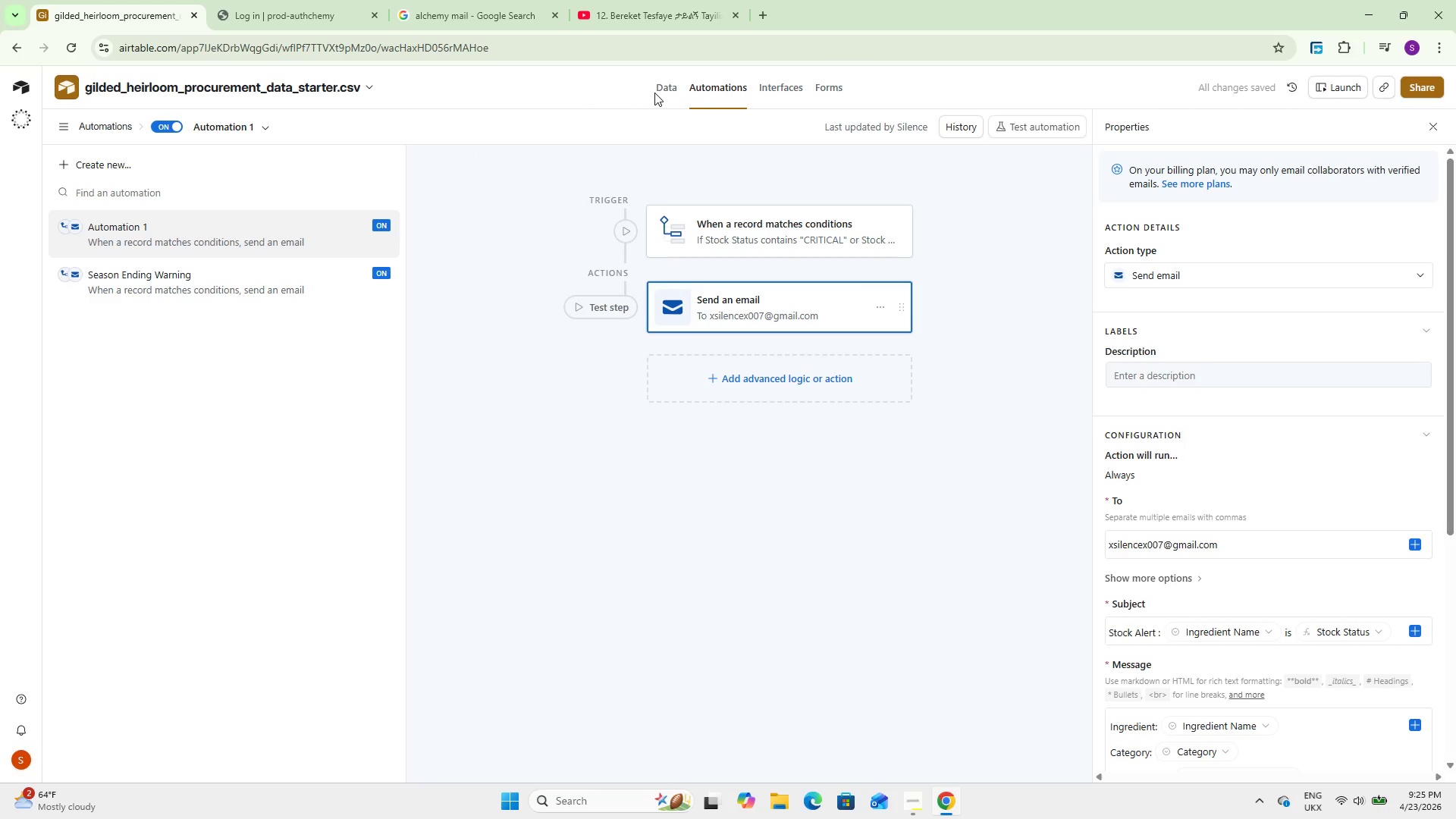 
left_click([666, 91])
 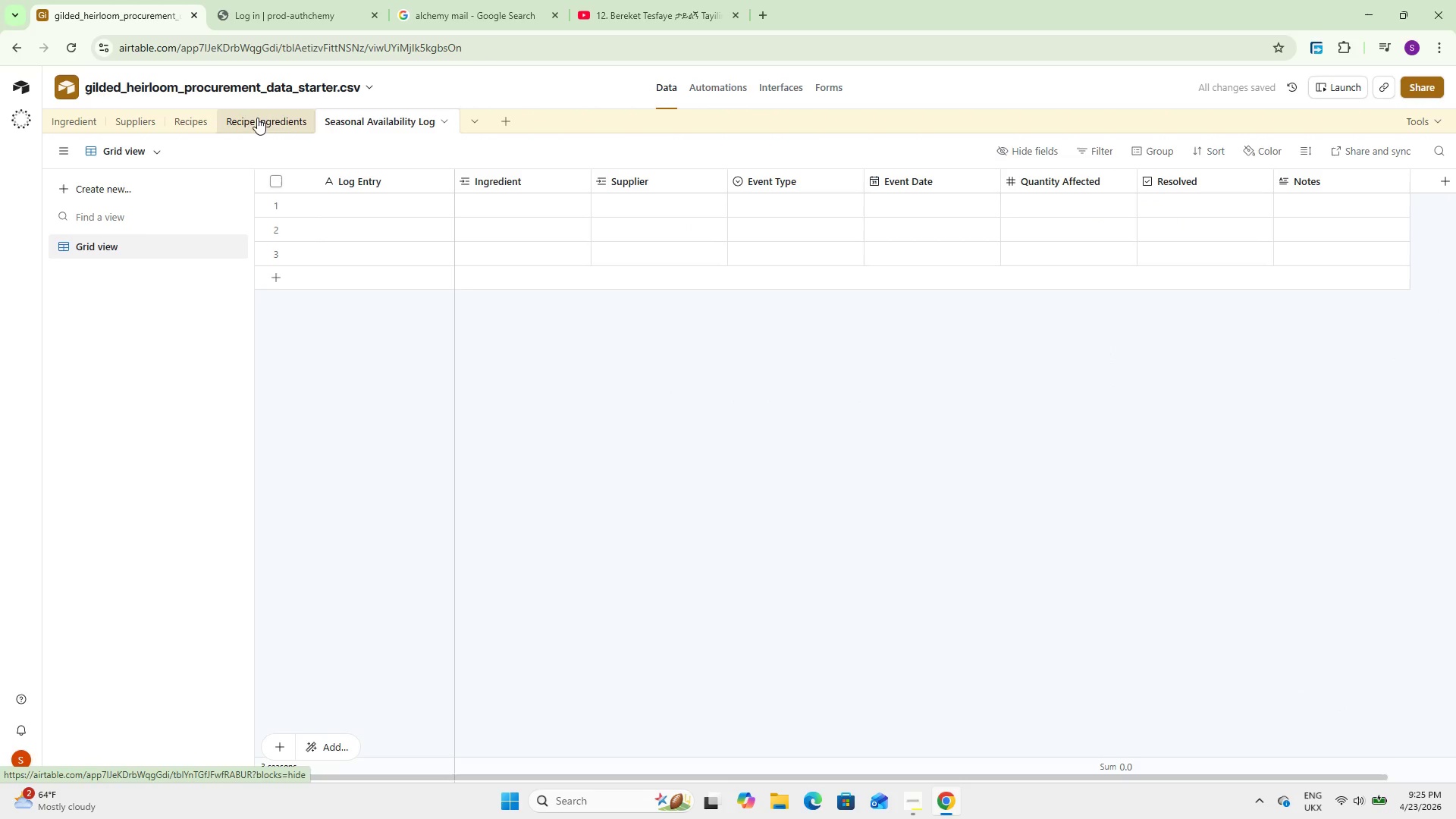 
left_click([257, 117])
 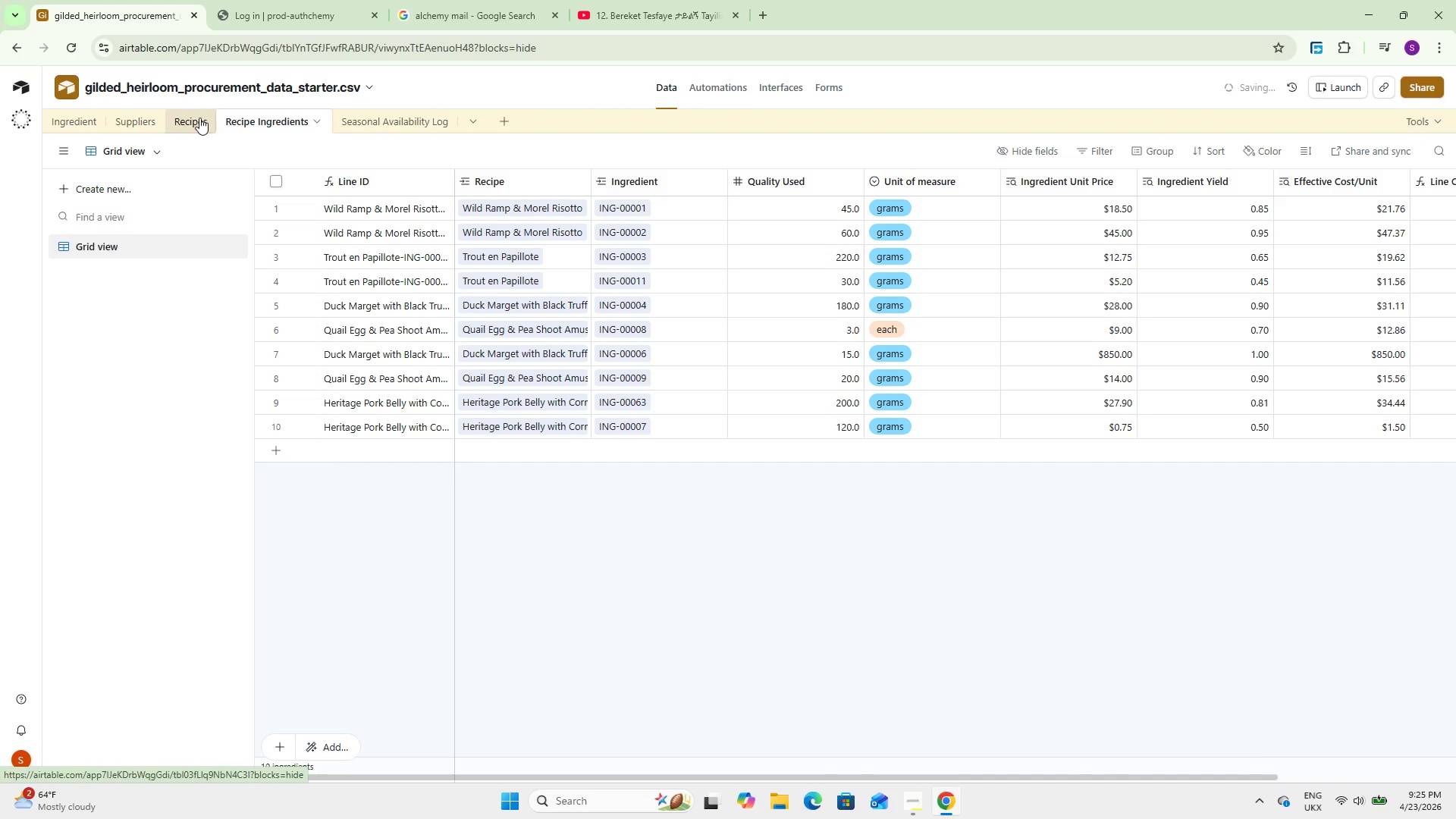 
left_click([199, 118])
 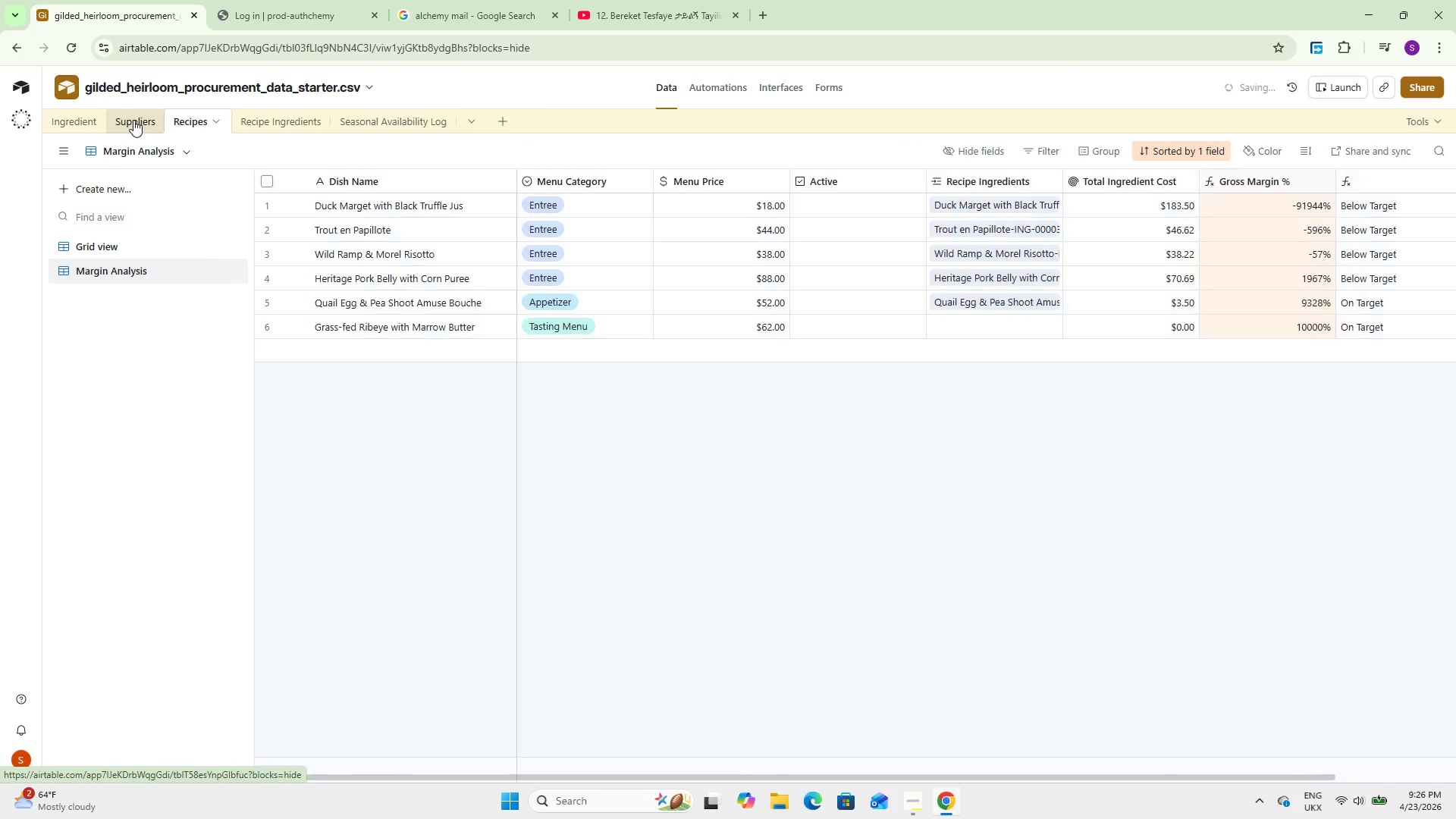 
left_click([133, 120])
 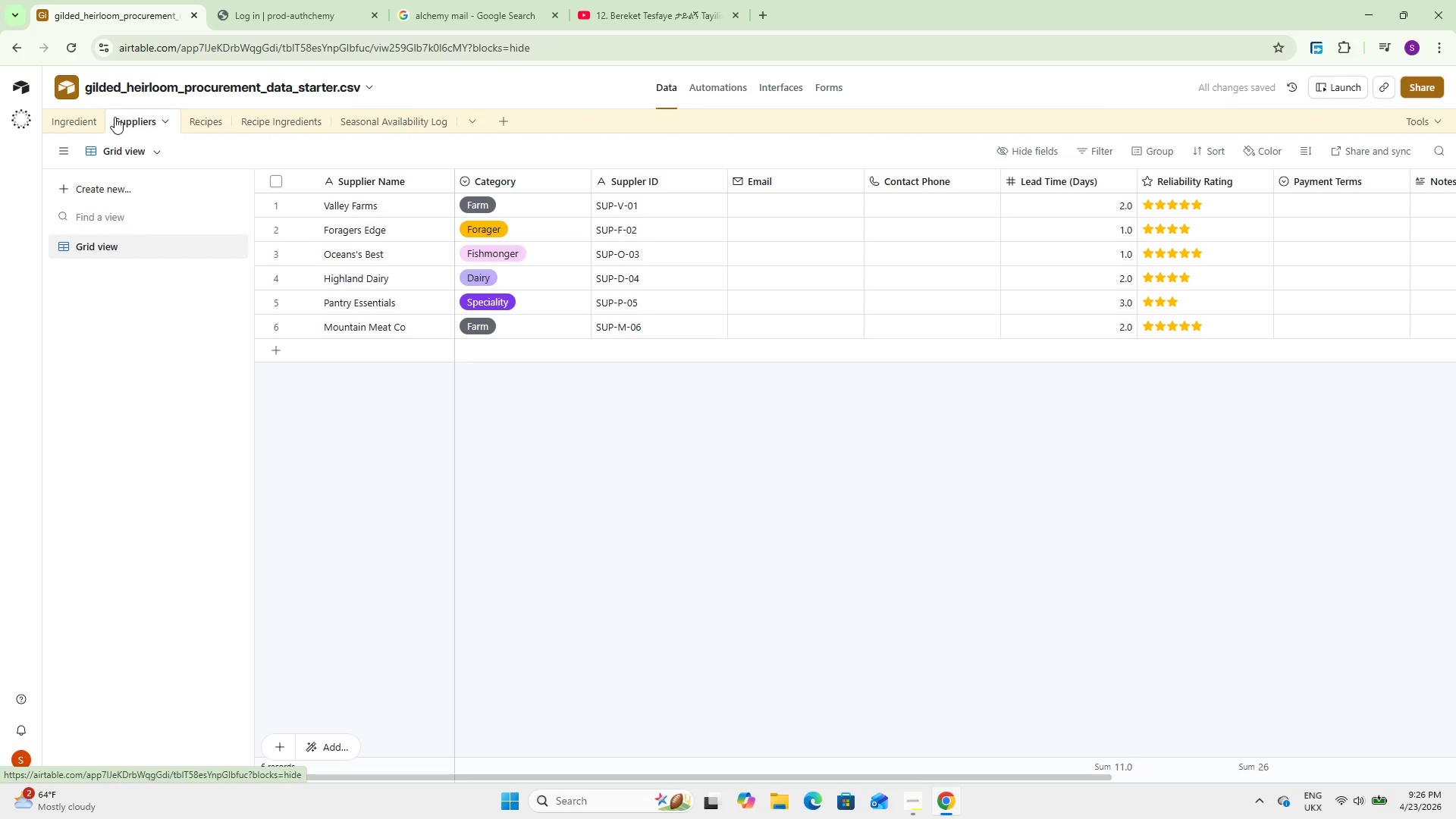 
left_click([91, 118])
 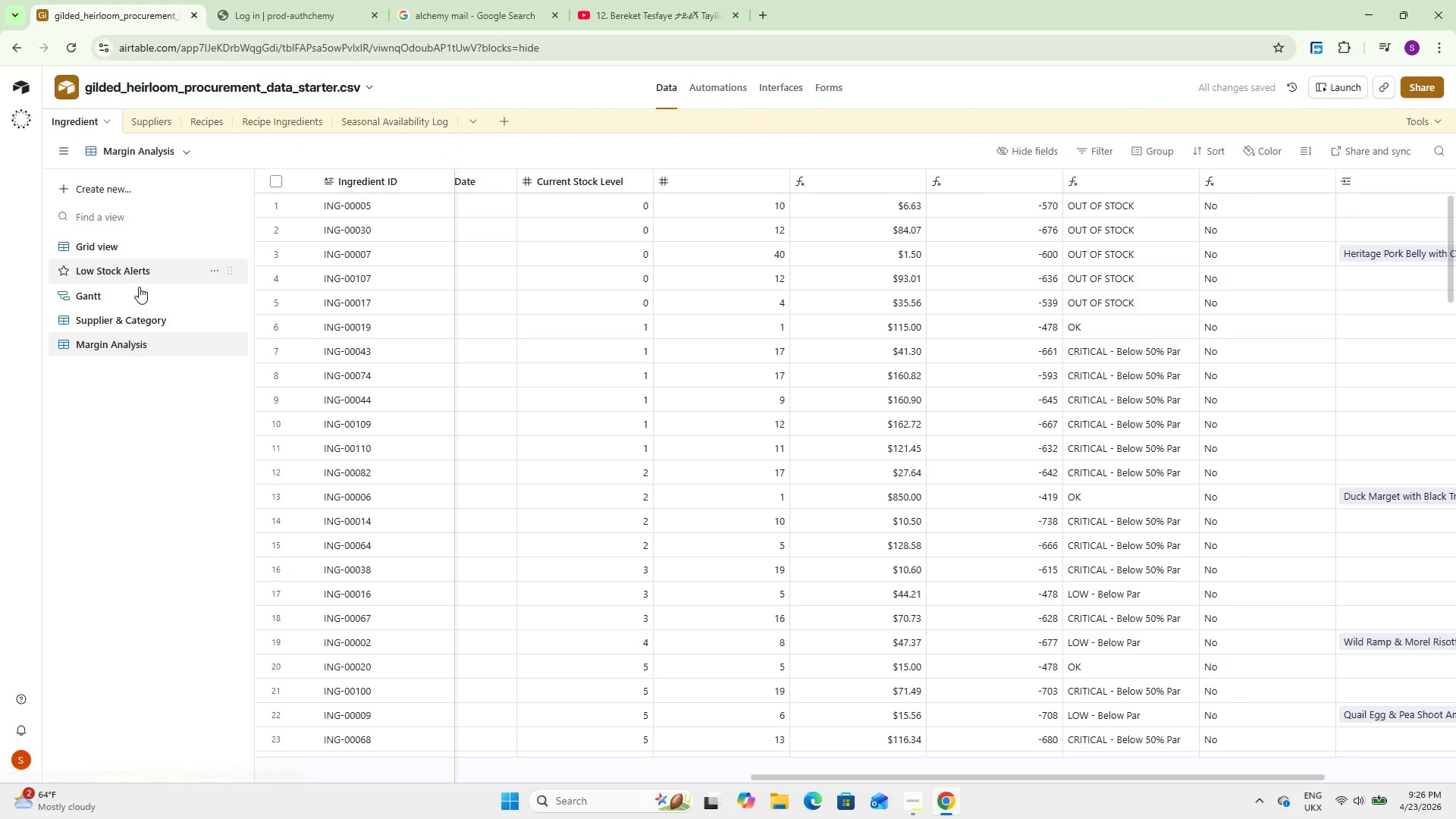 
left_click([132, 314])
 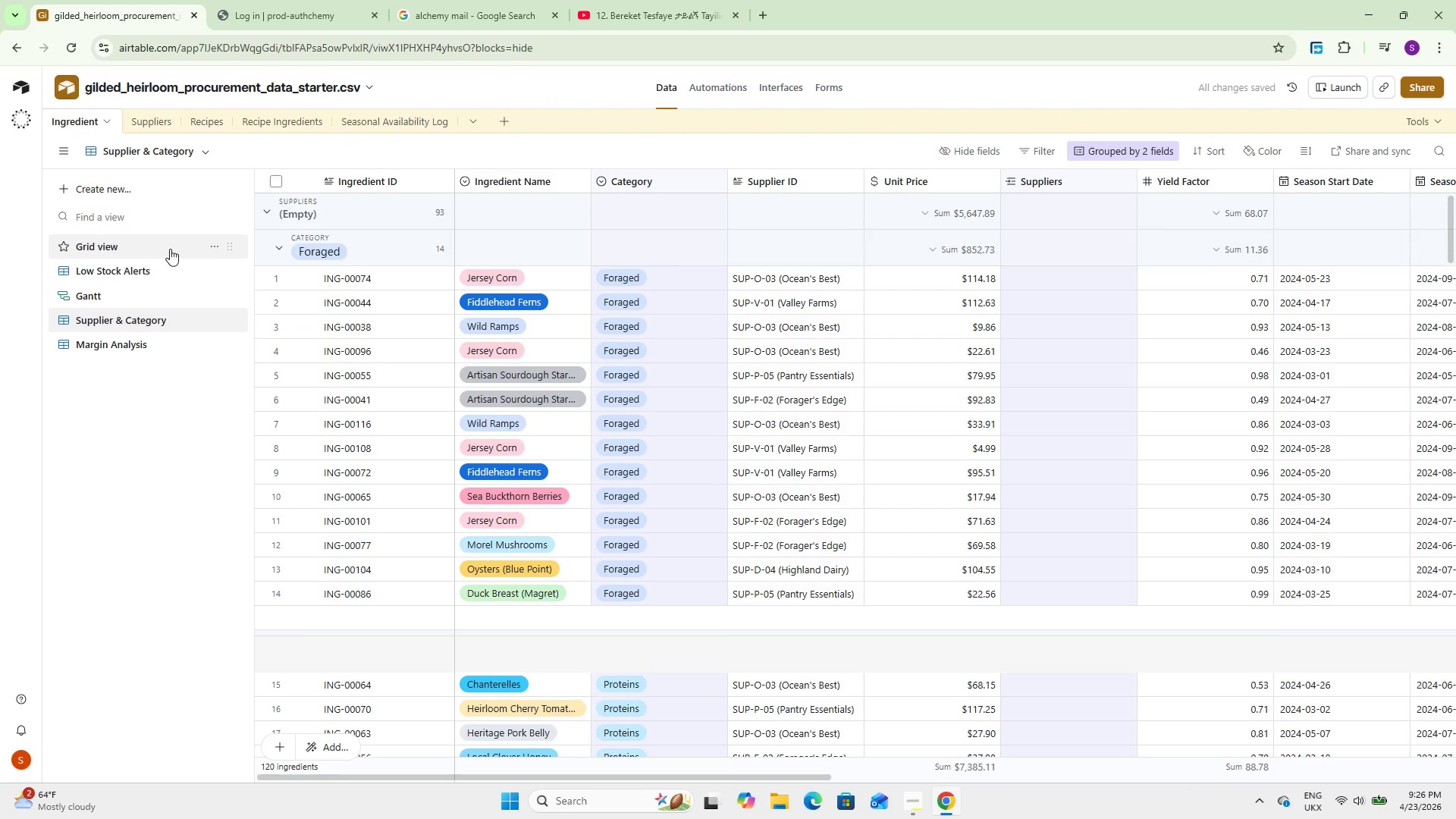 
left_click([124, 265])
 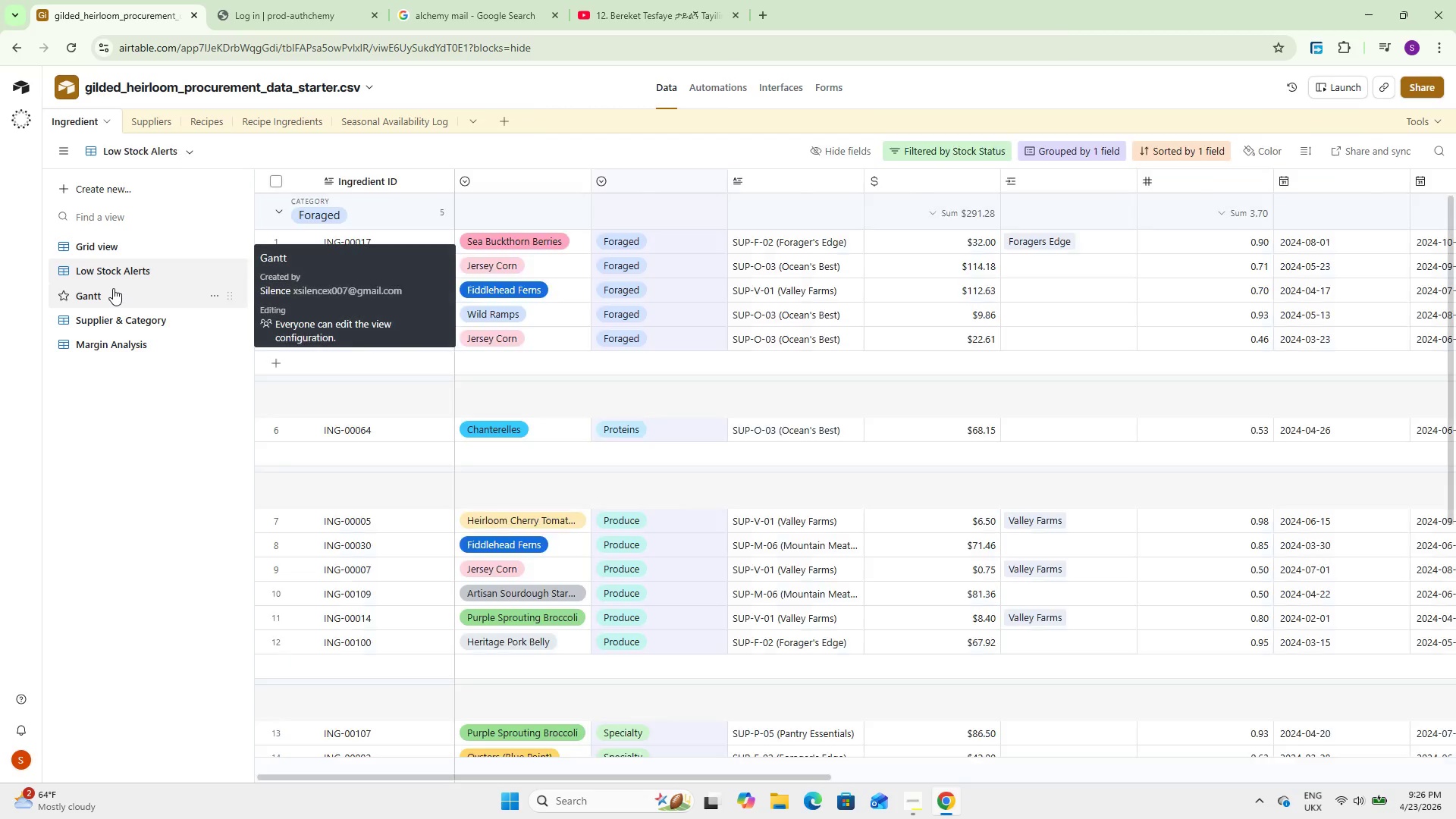 
left_click([113, 288])
 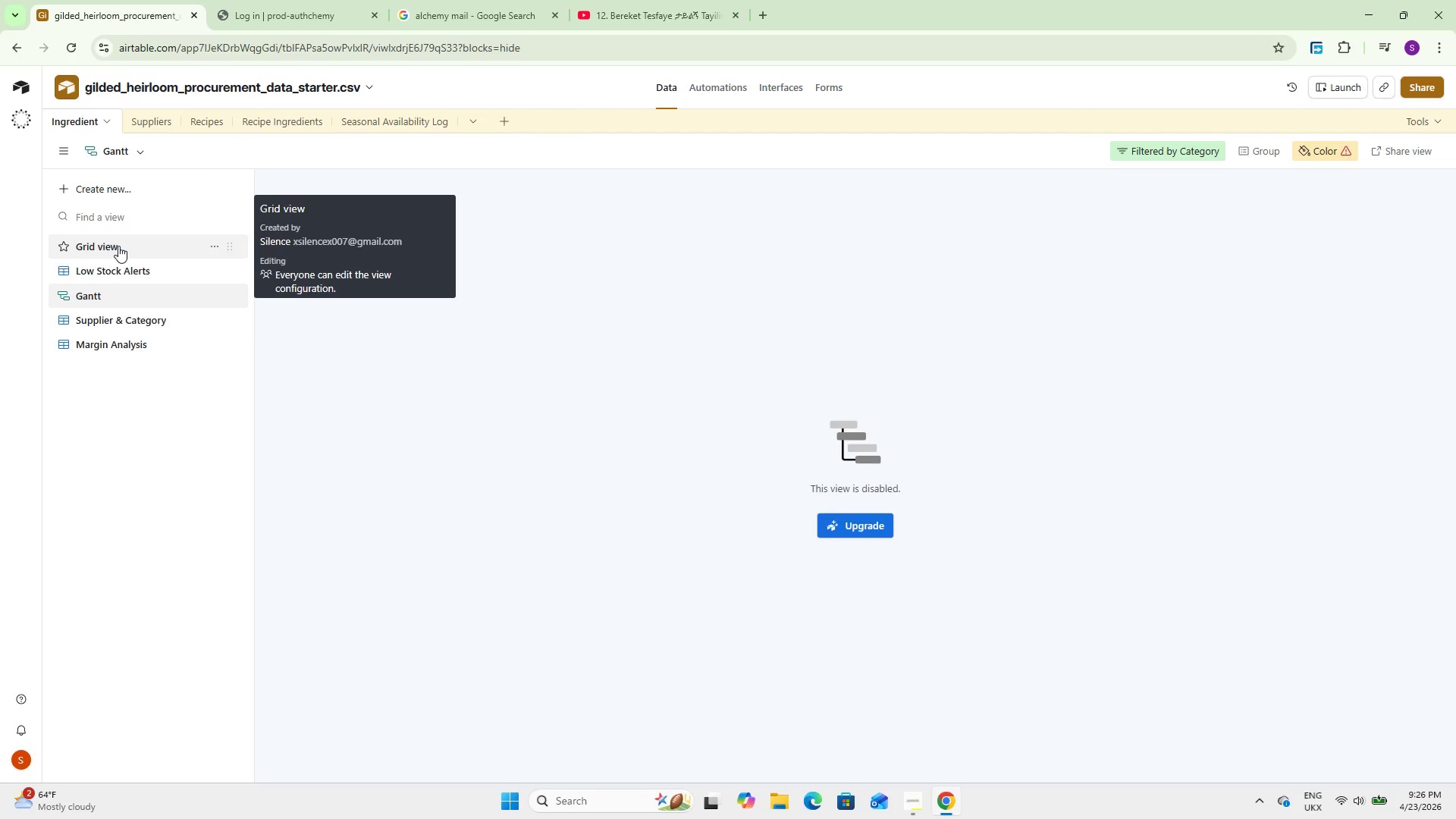 
left_click([118, 246])
 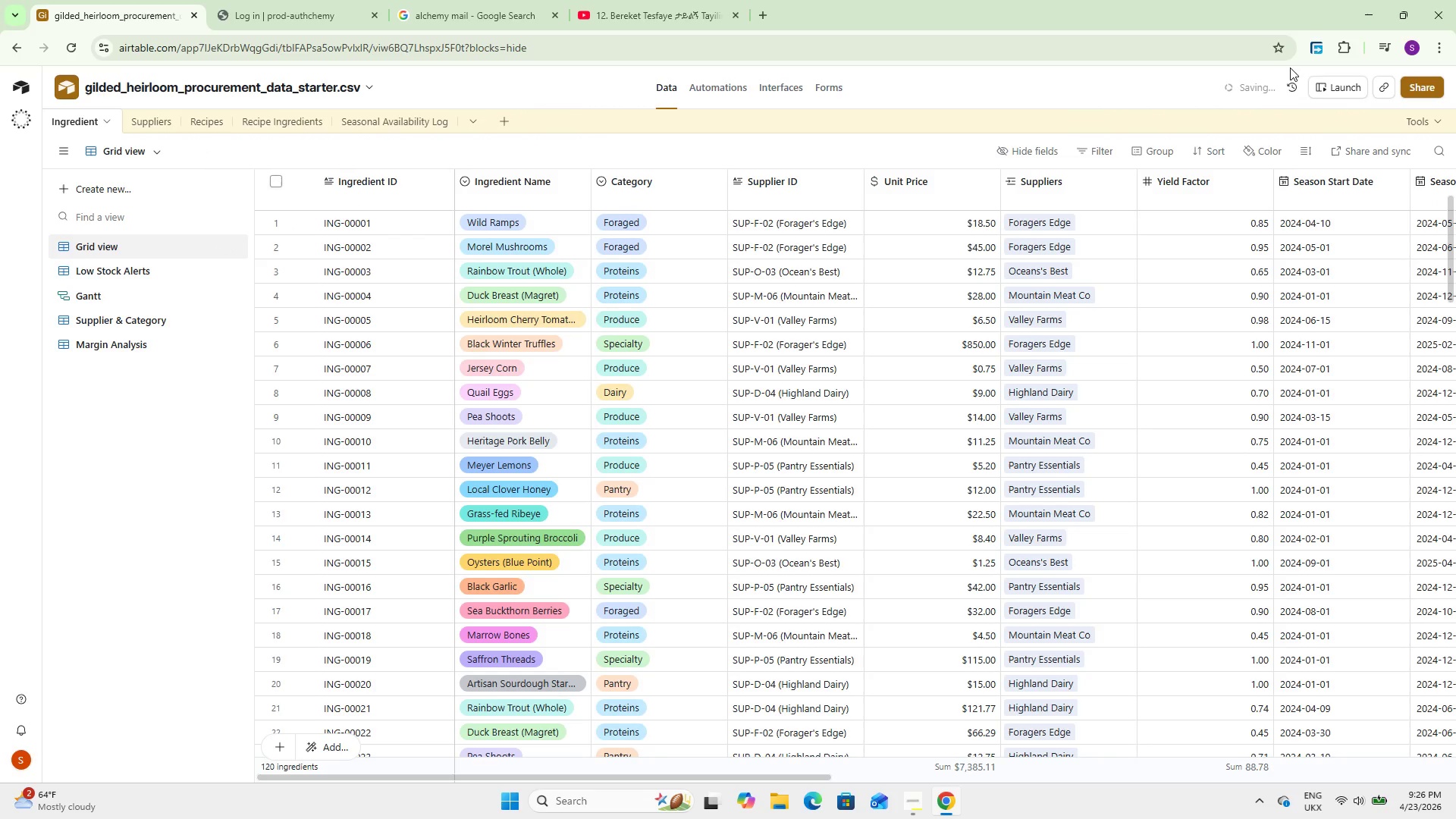 
left_click([1419, 88])
 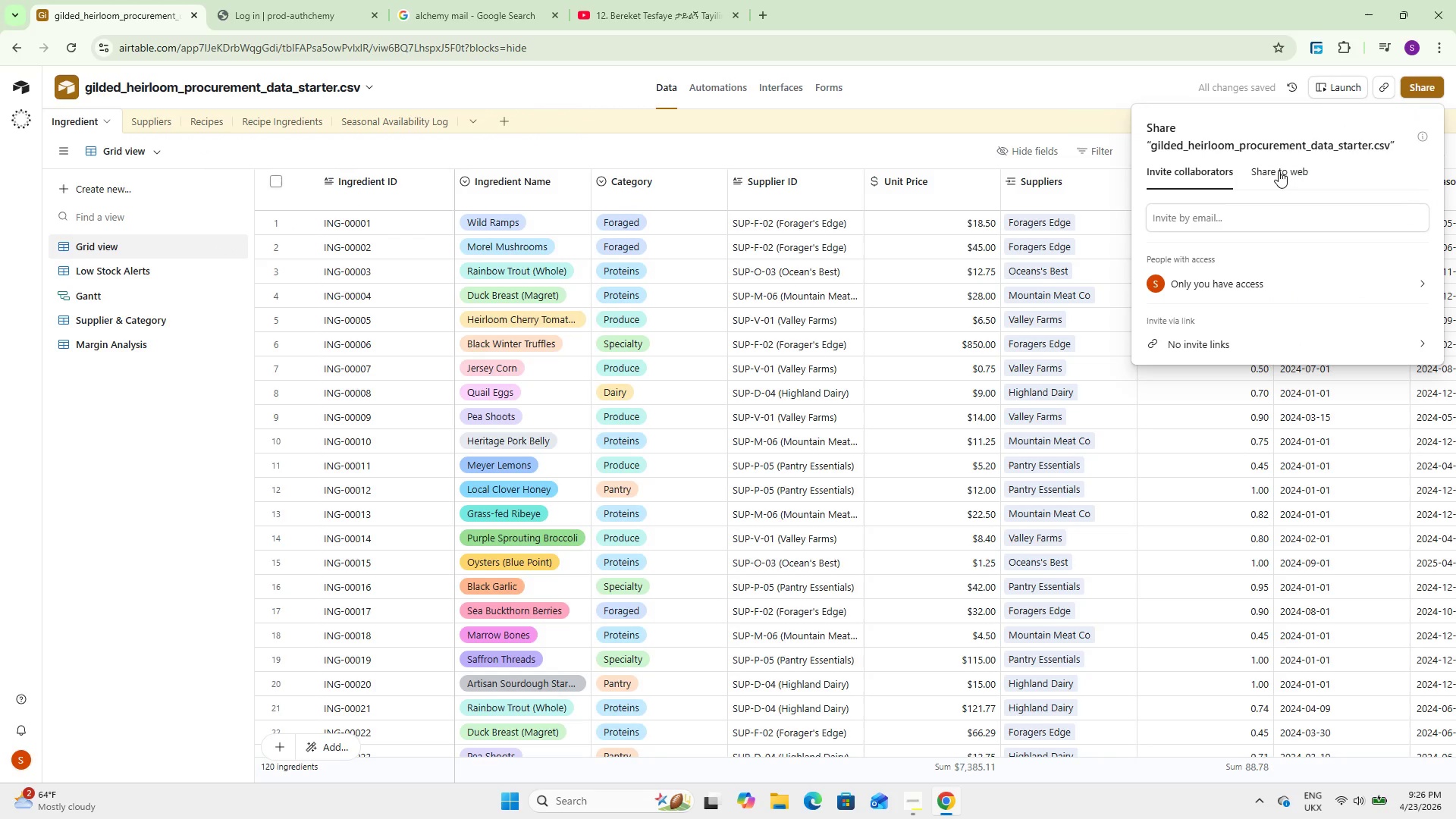 
left_click([1285, 162])
 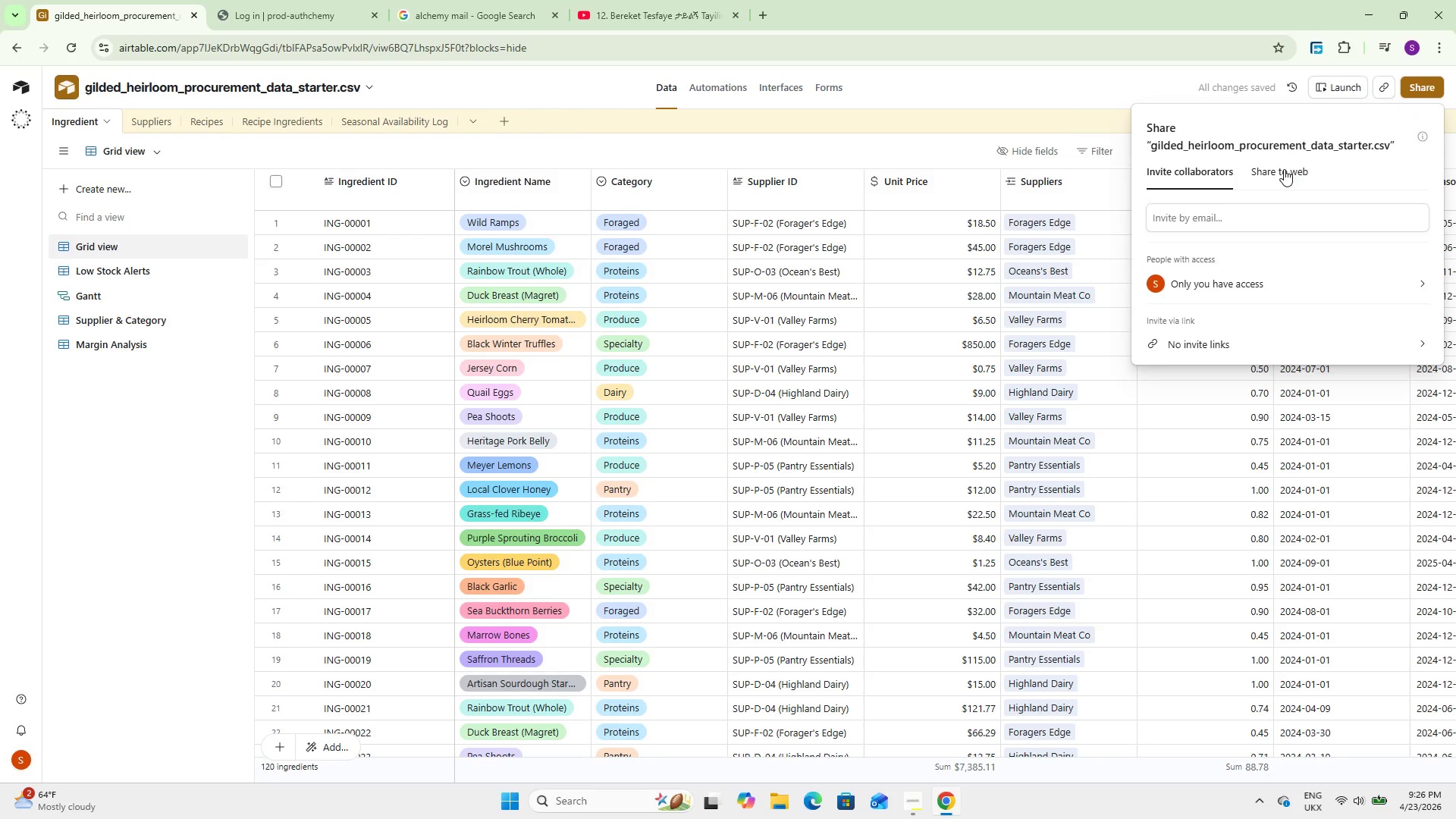 
left_click([1284, 169])
 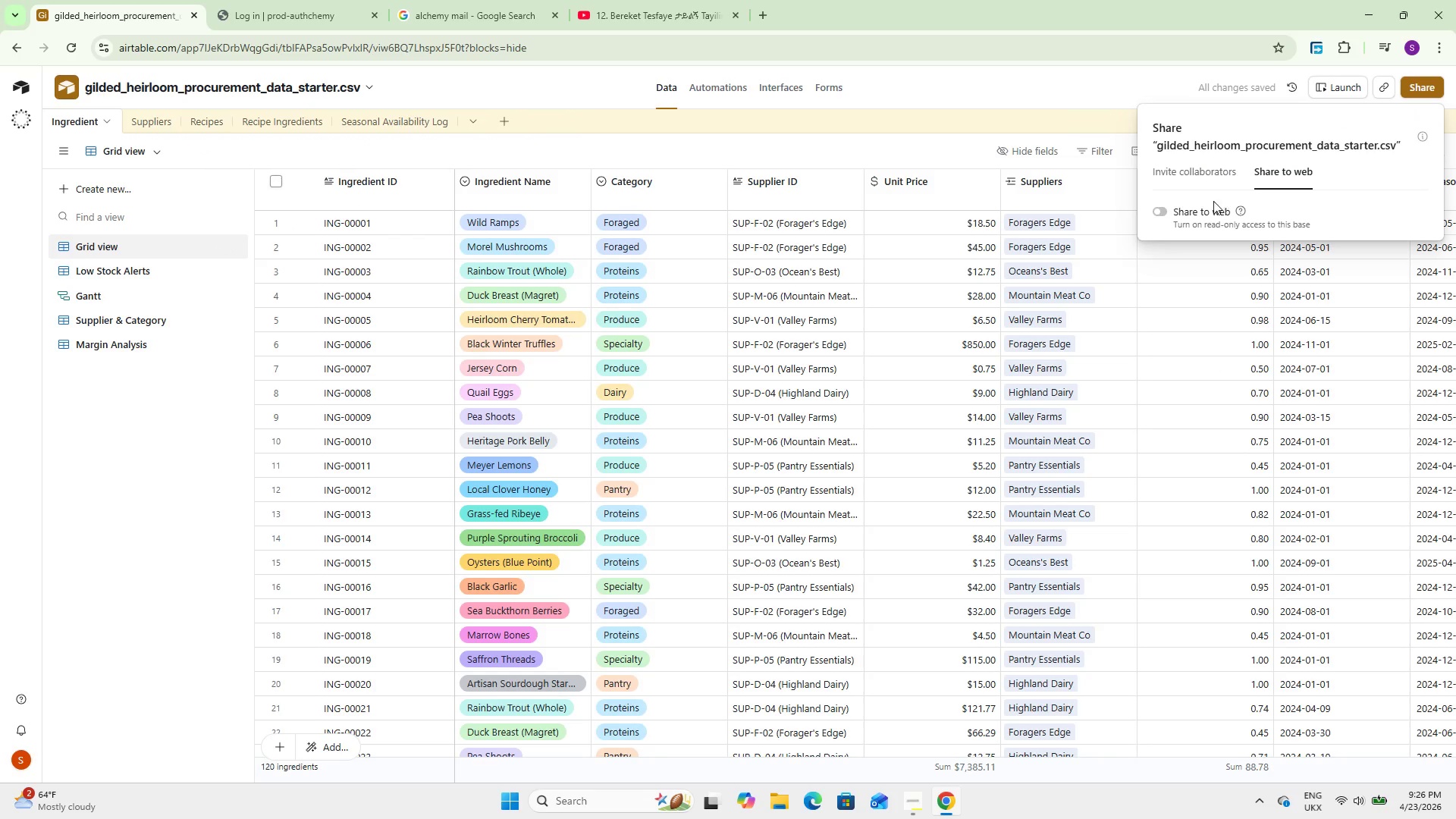 
left_click([1188, 212])
 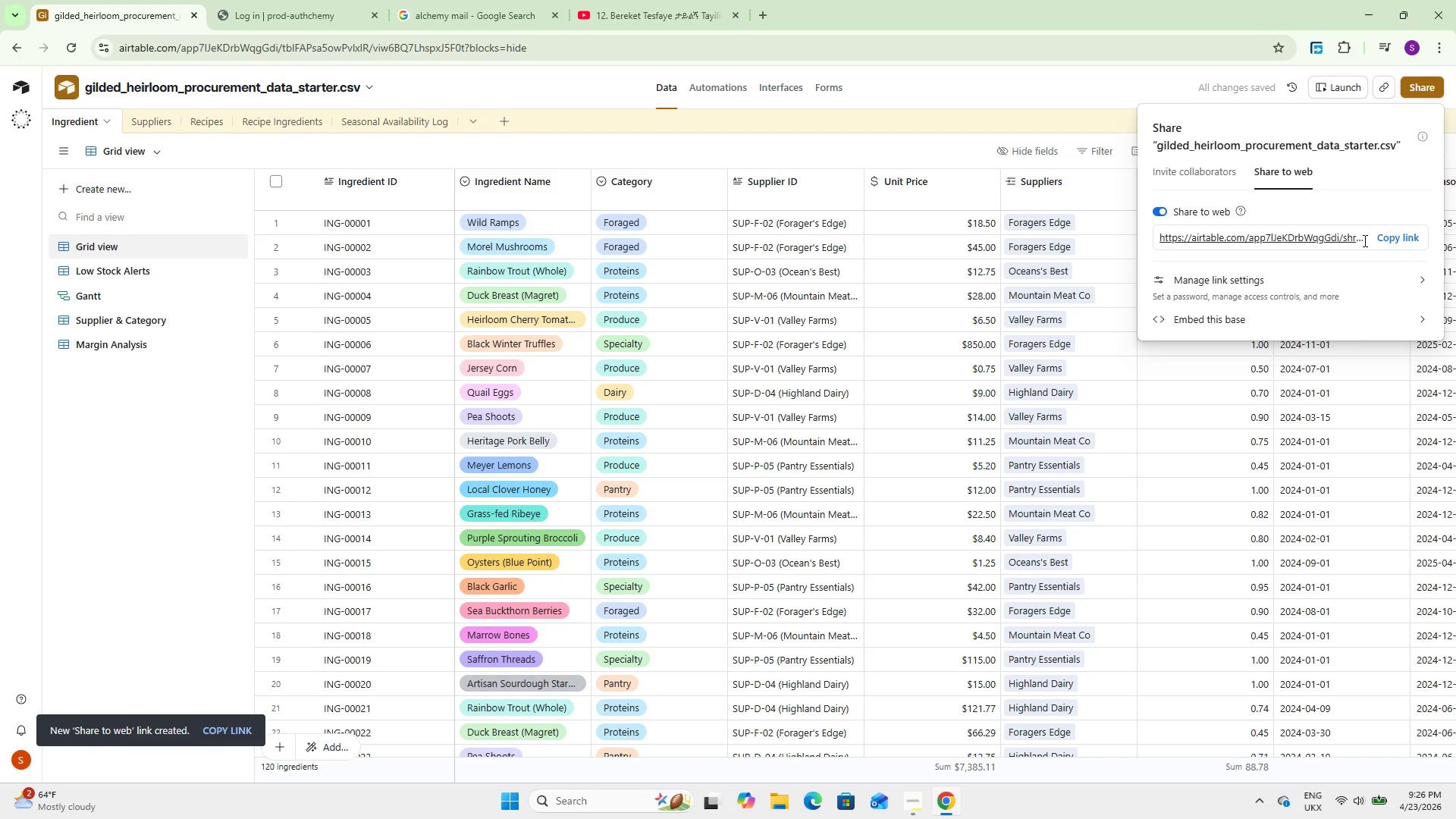 